 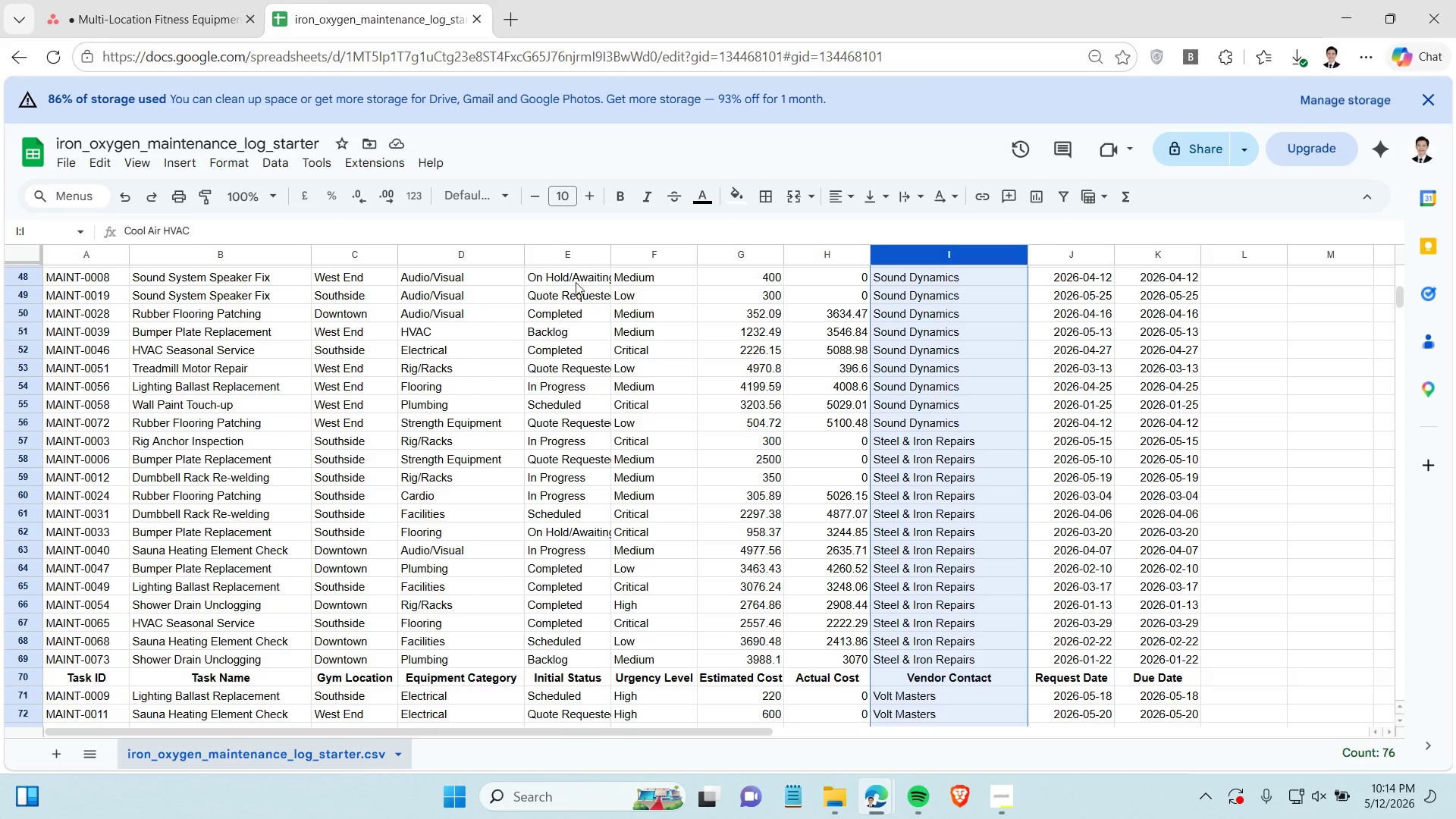 
scroll: coordinate [946, 538], scroll_direction: down, amount: 1.0
 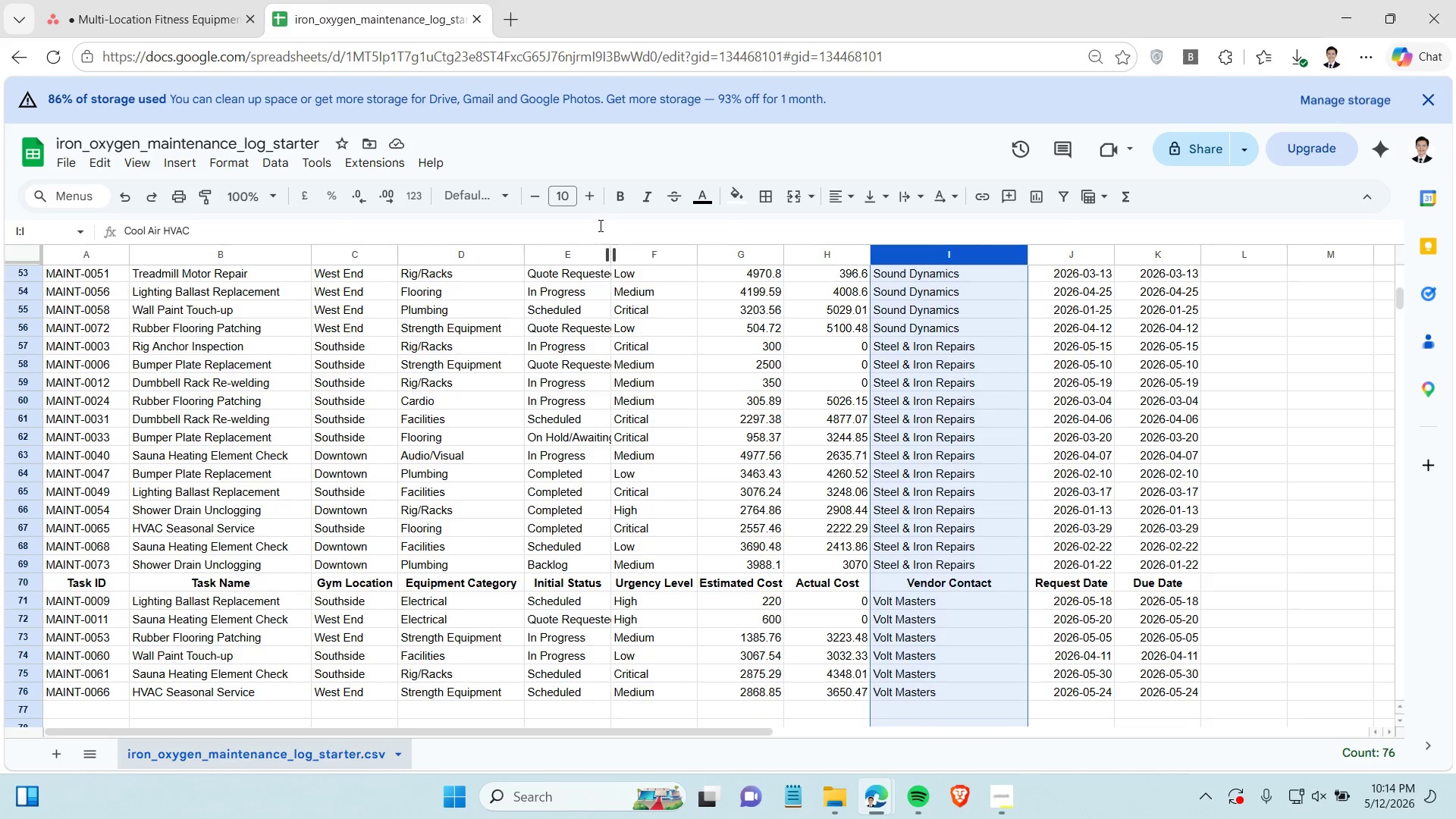 
key(Control+Z)
 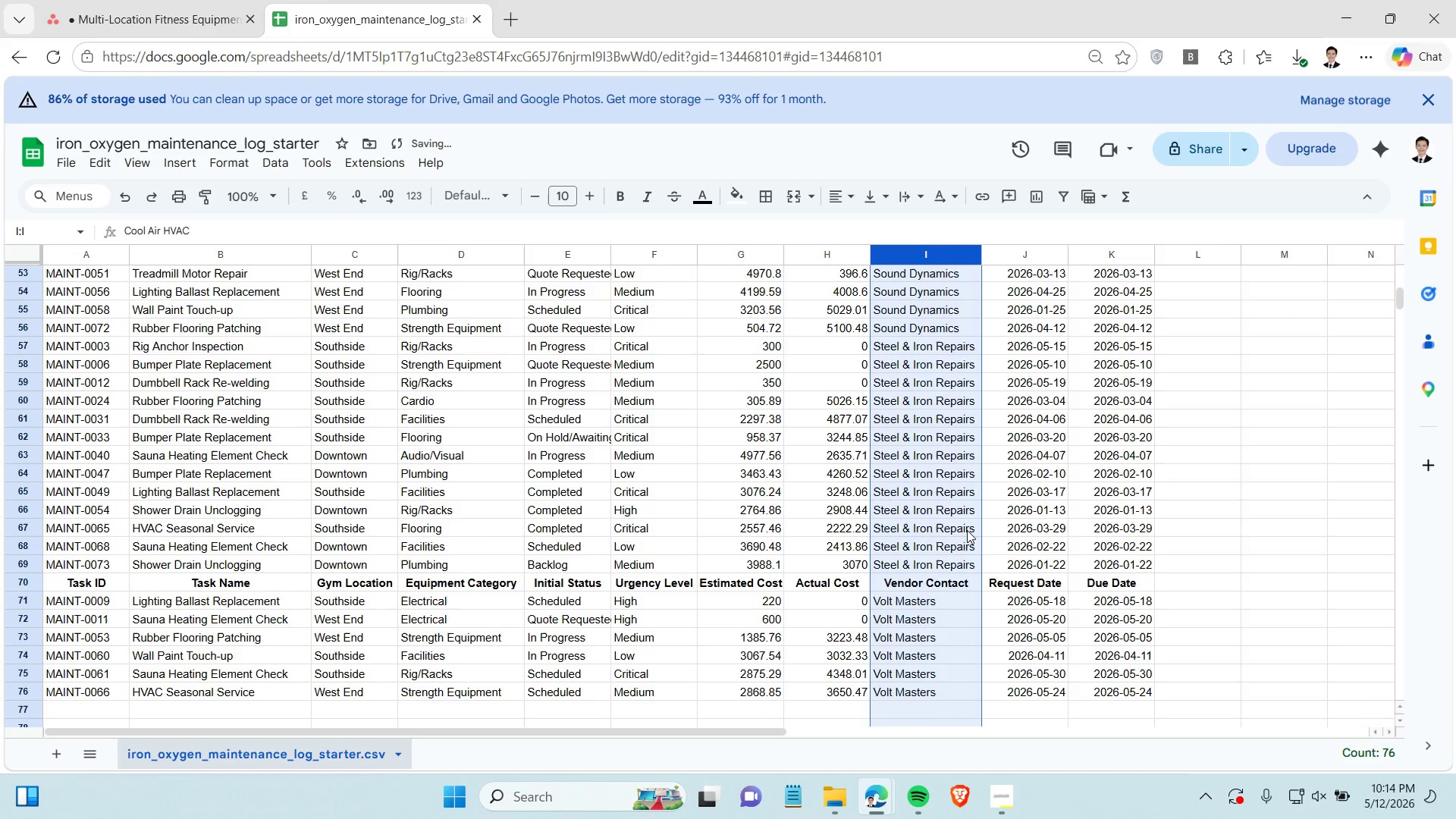 
left_click([967, 530])
 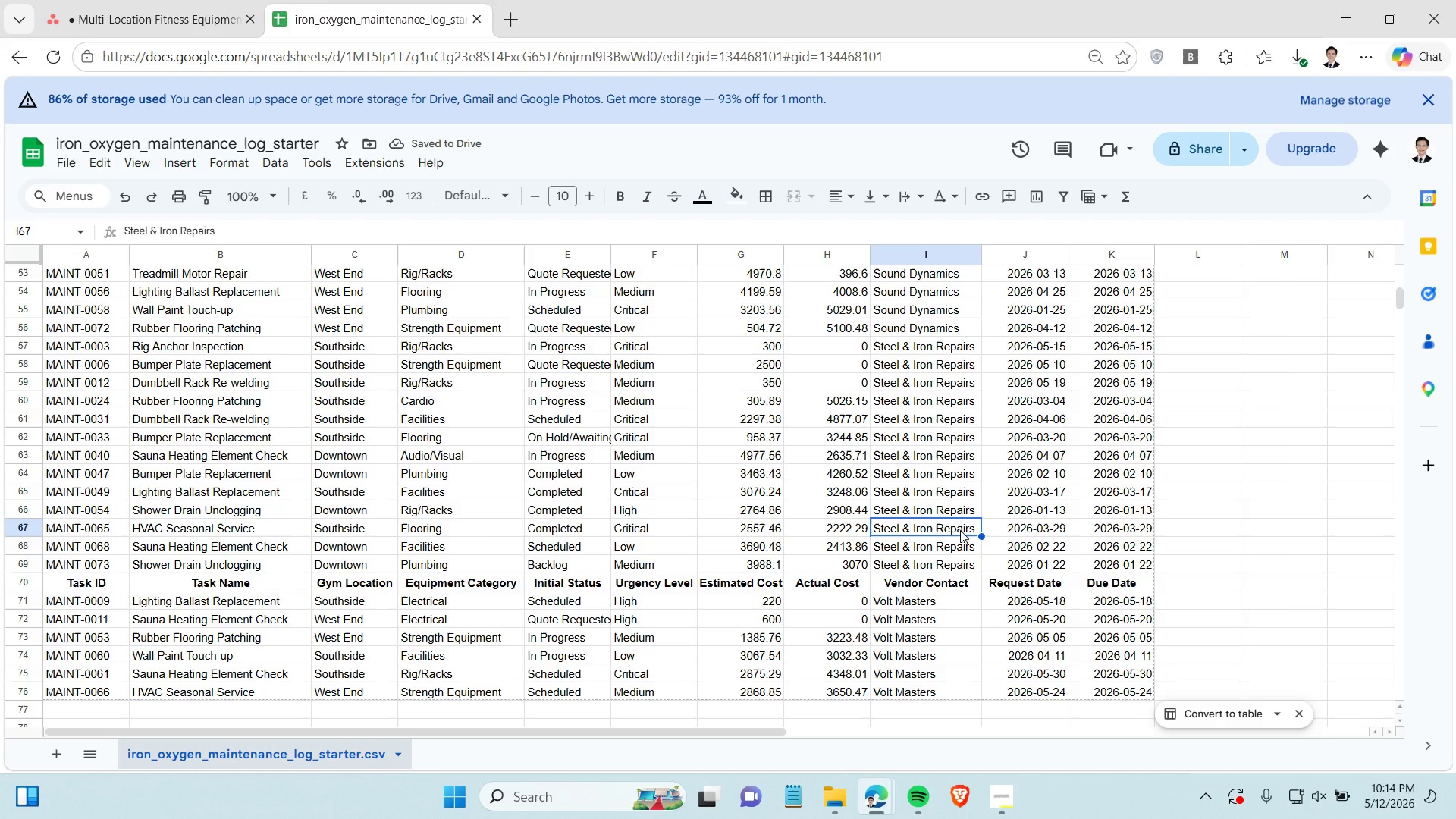 
key(Control+Z)
 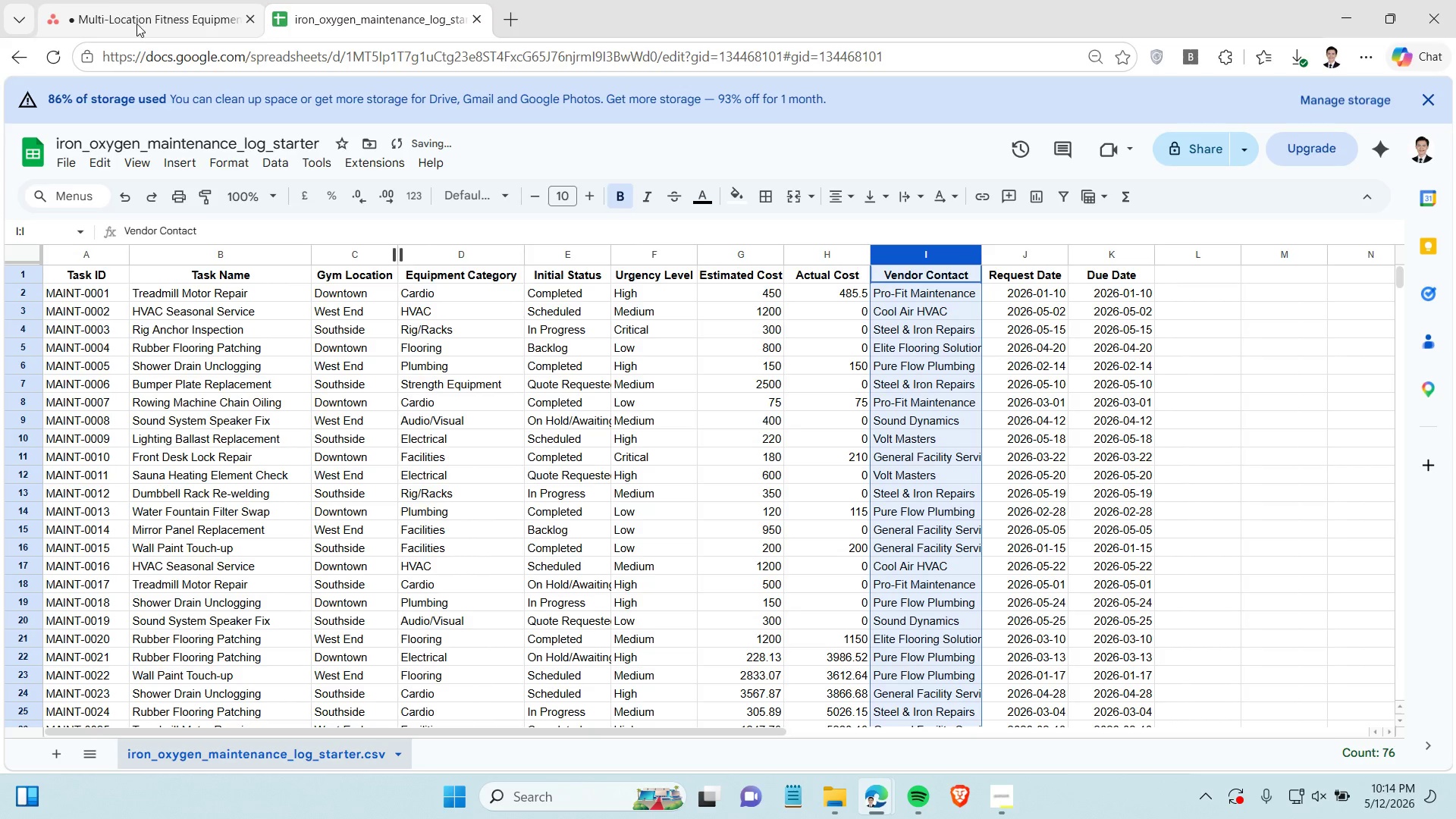 
left_click([138, 24])
 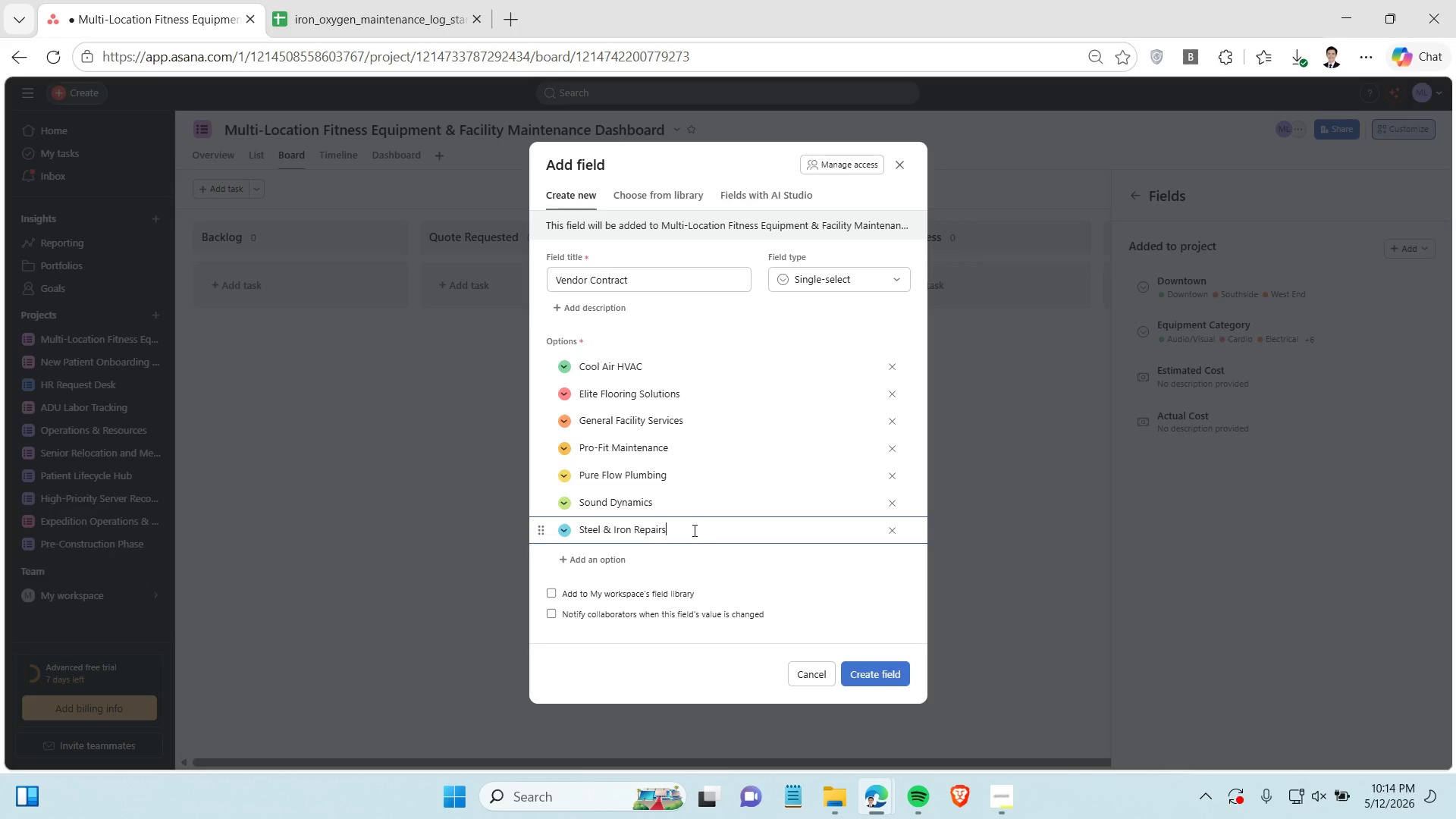 
key(Enter)
 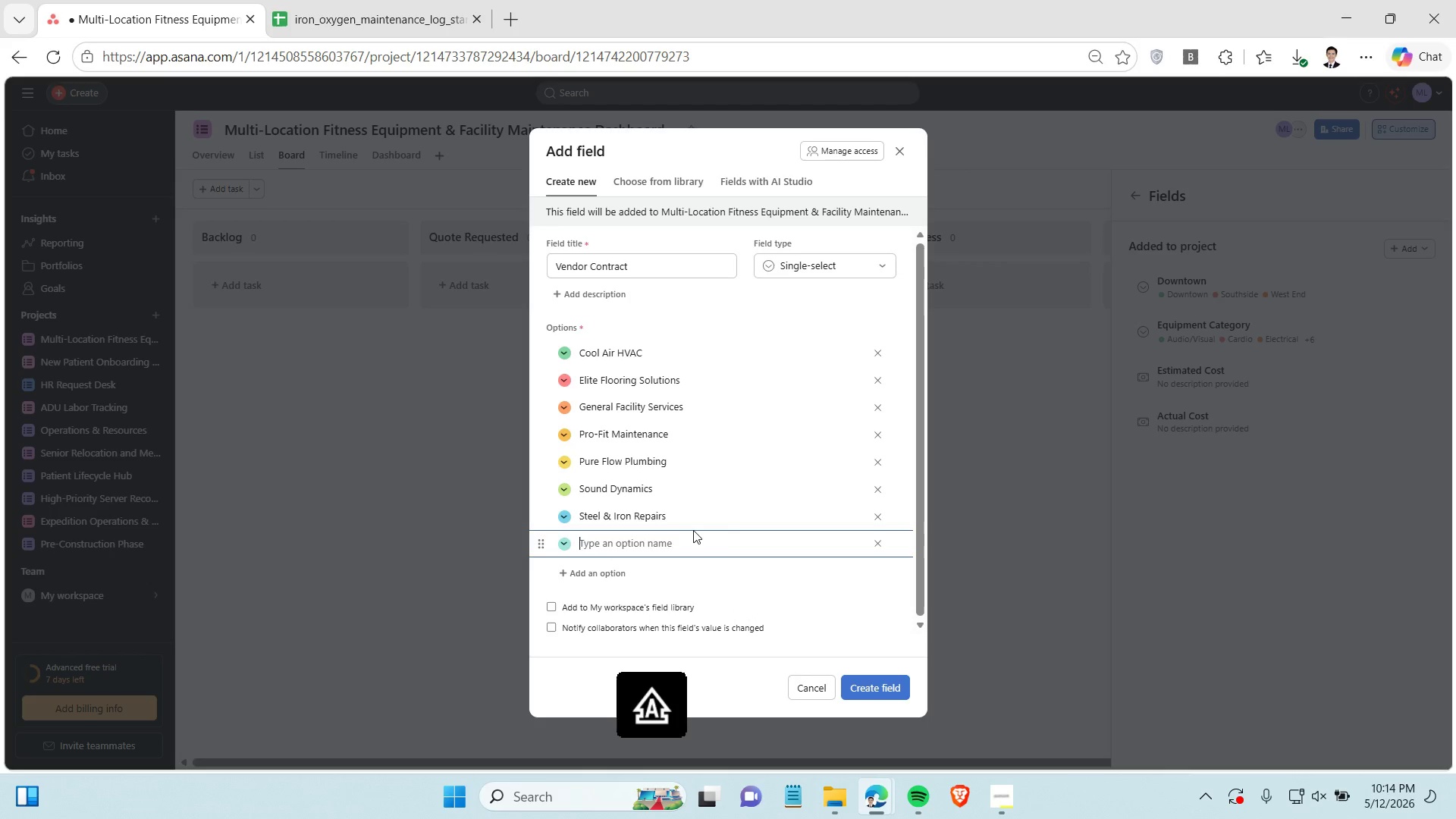 
type(Volt Masters)
 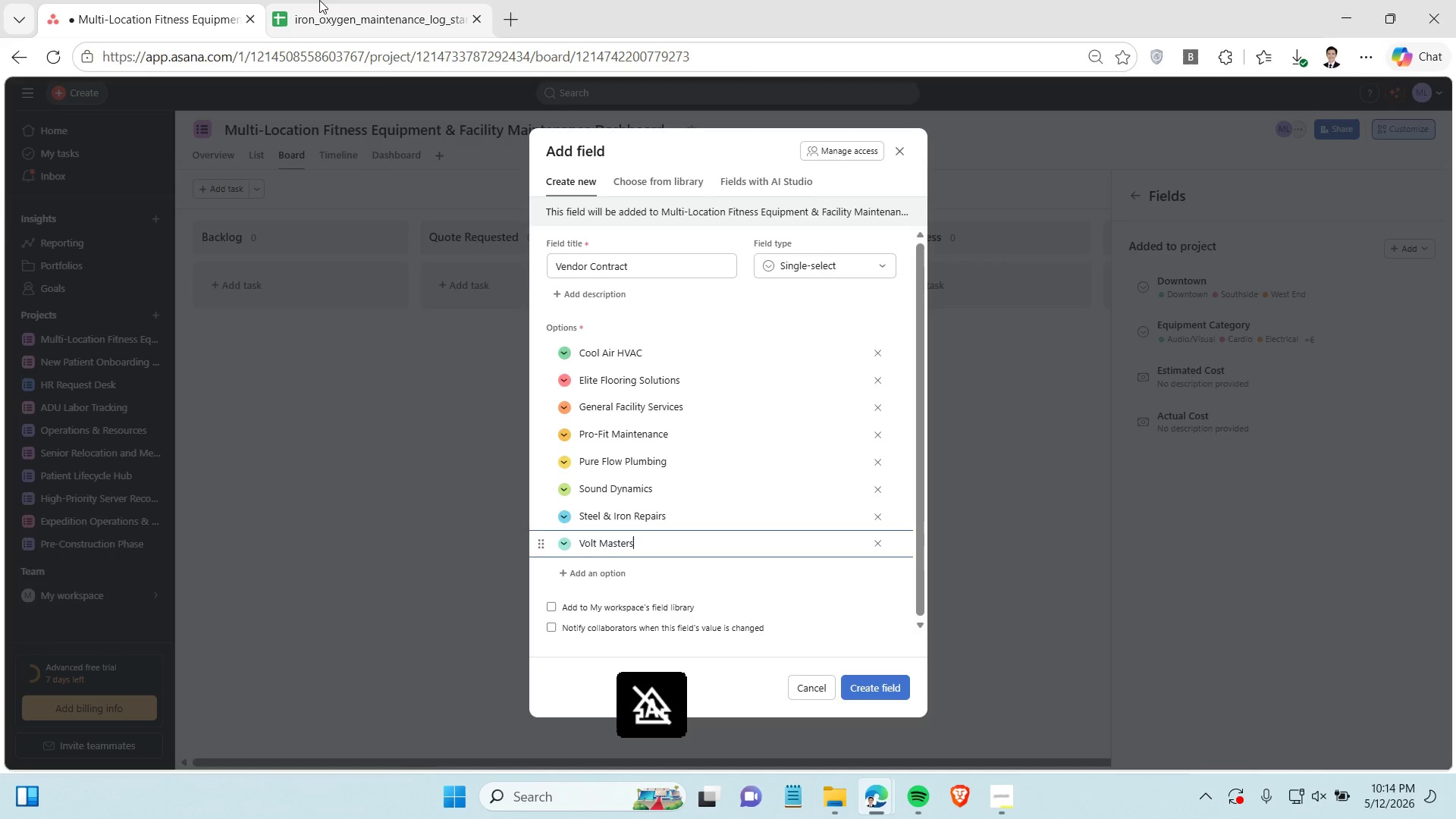 
left_click([319, 0])
 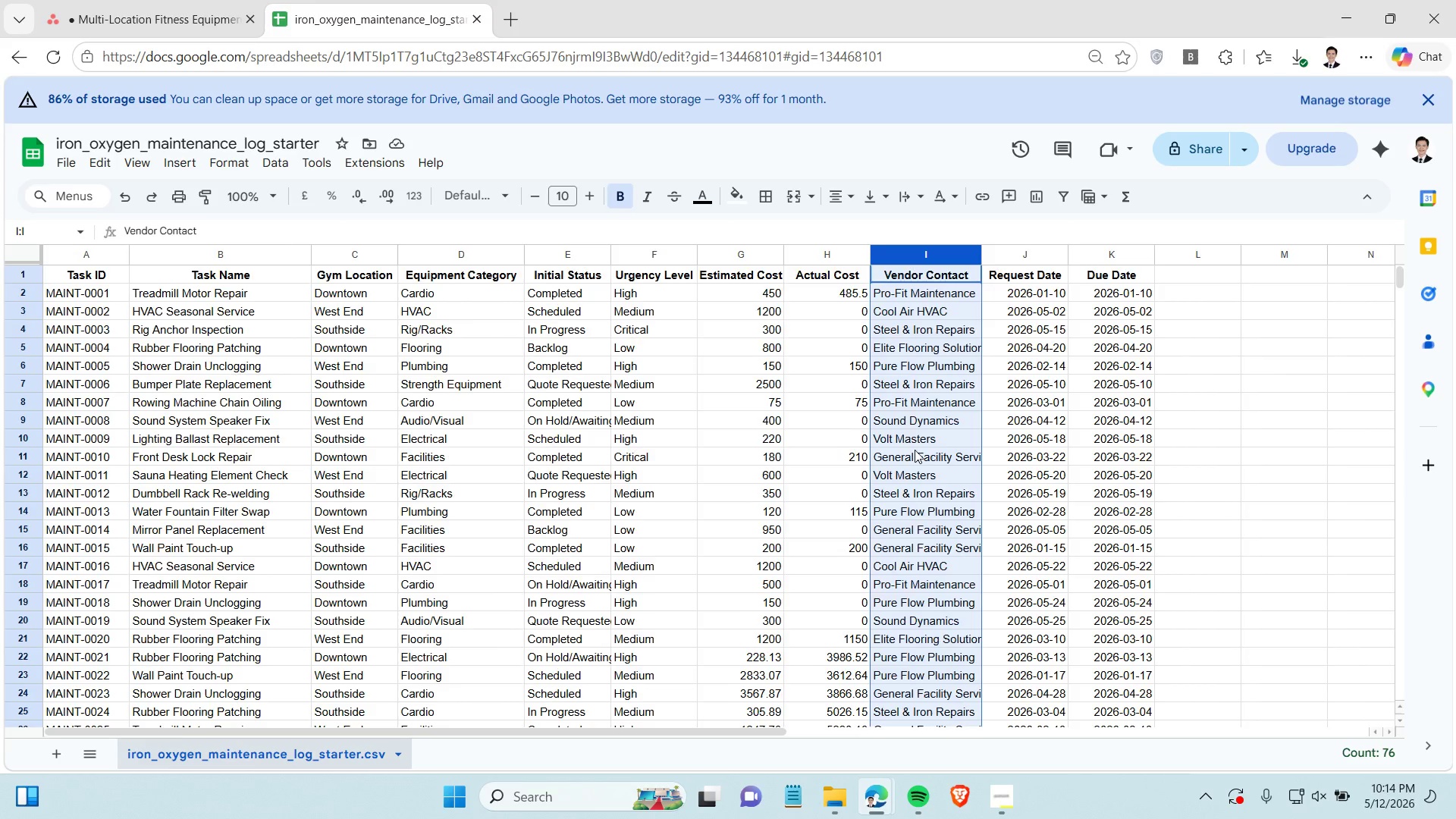 
scroll: coordinate [916, 450], scroll_direction: down, amount: 6.0
 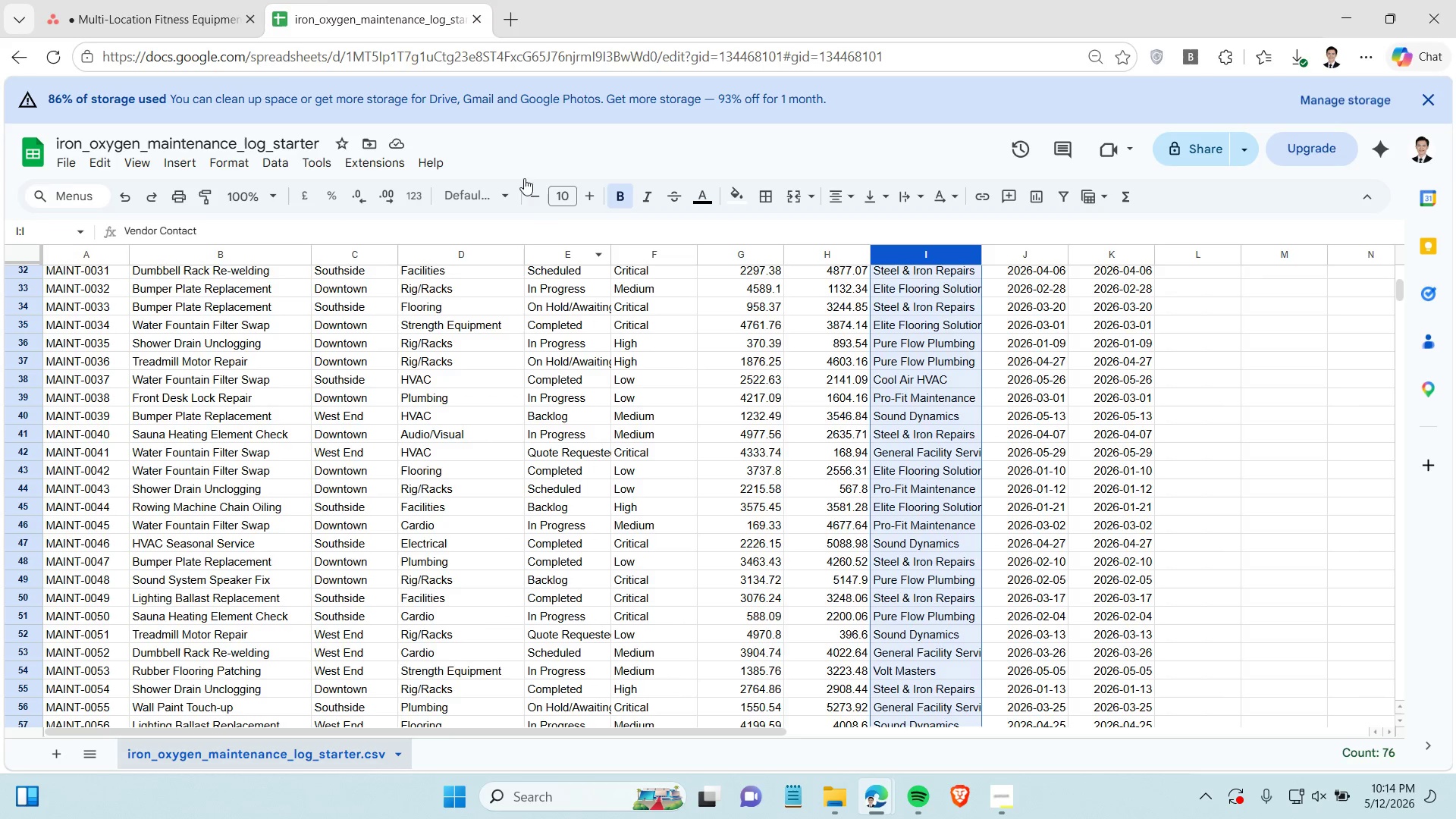 
left_click([181, 0])
 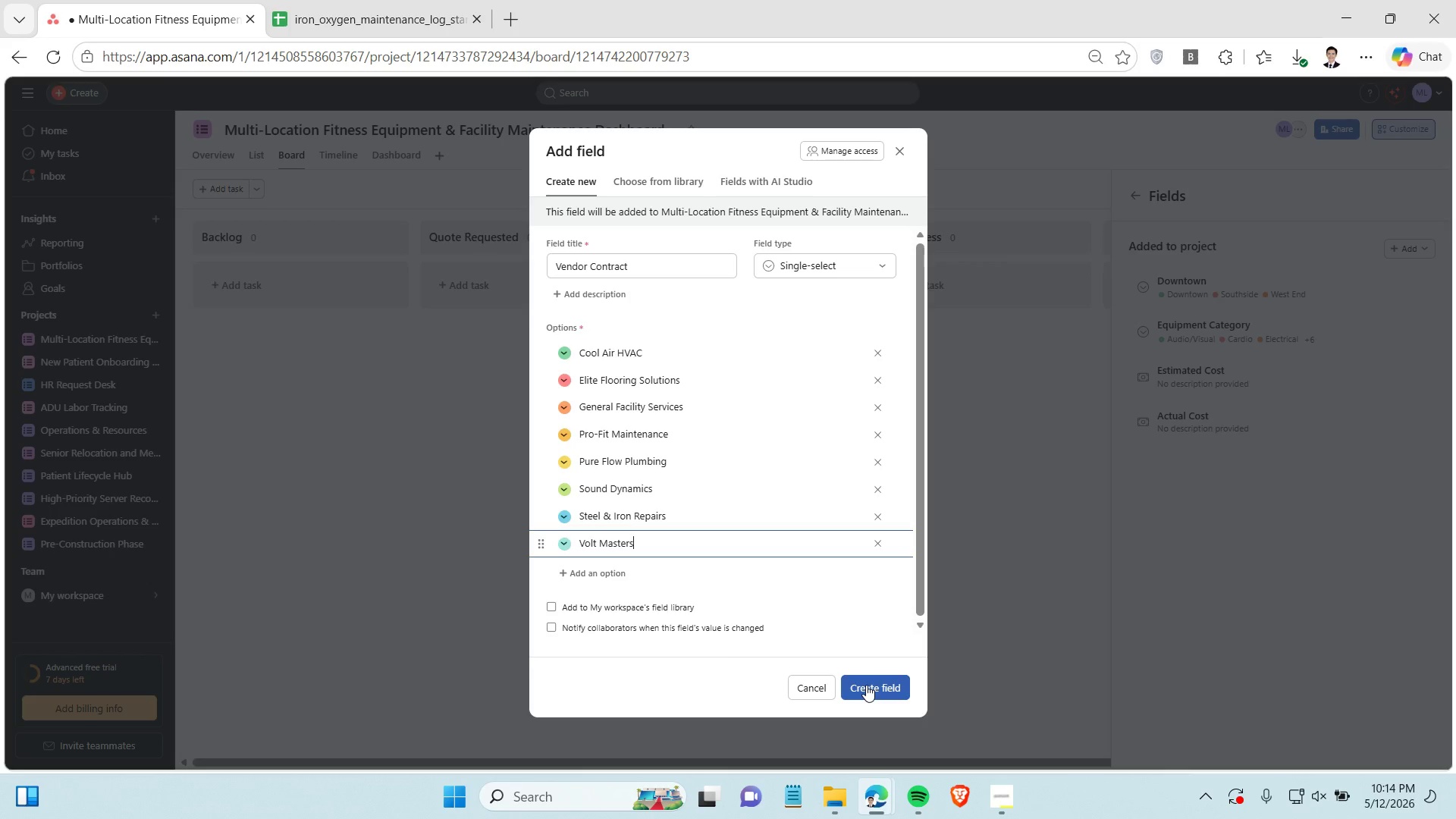 
left_click([866, 685])